 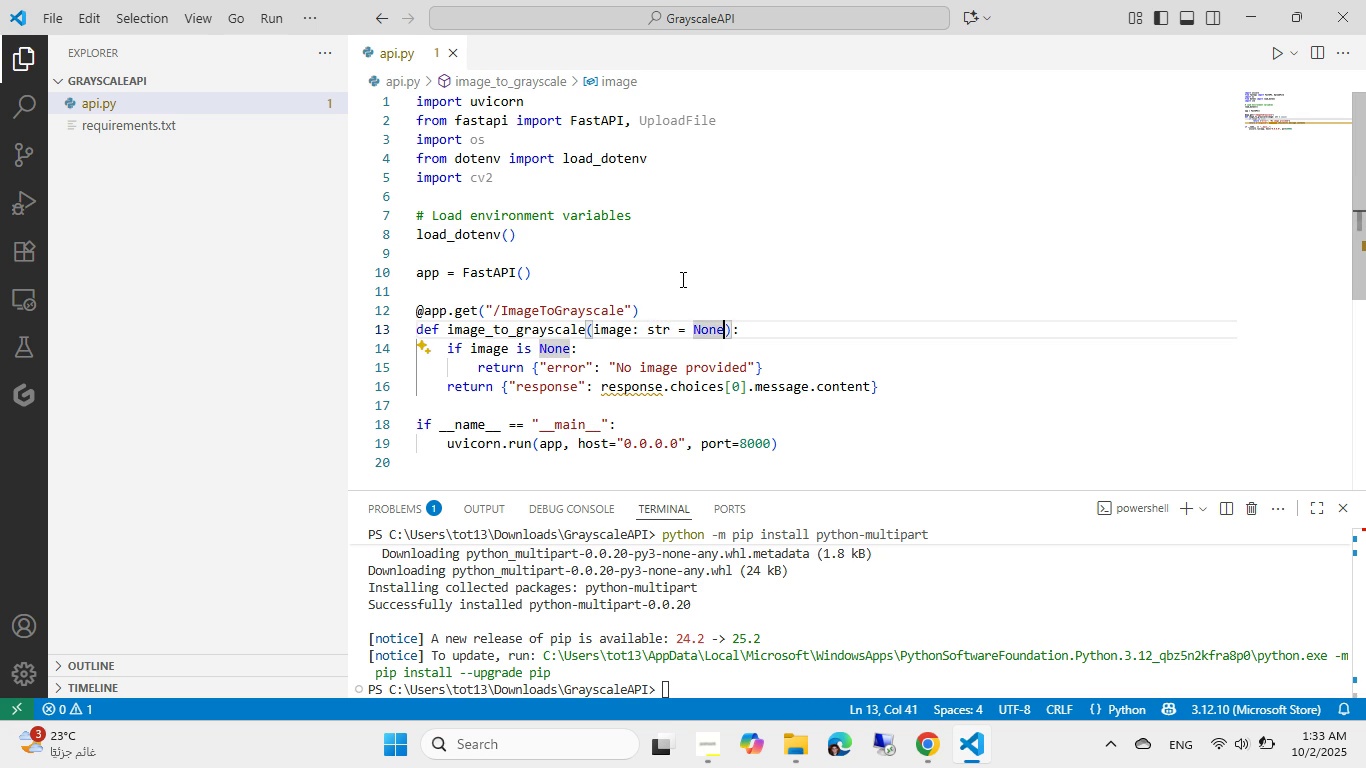 
key(Control+ArrowRight)
 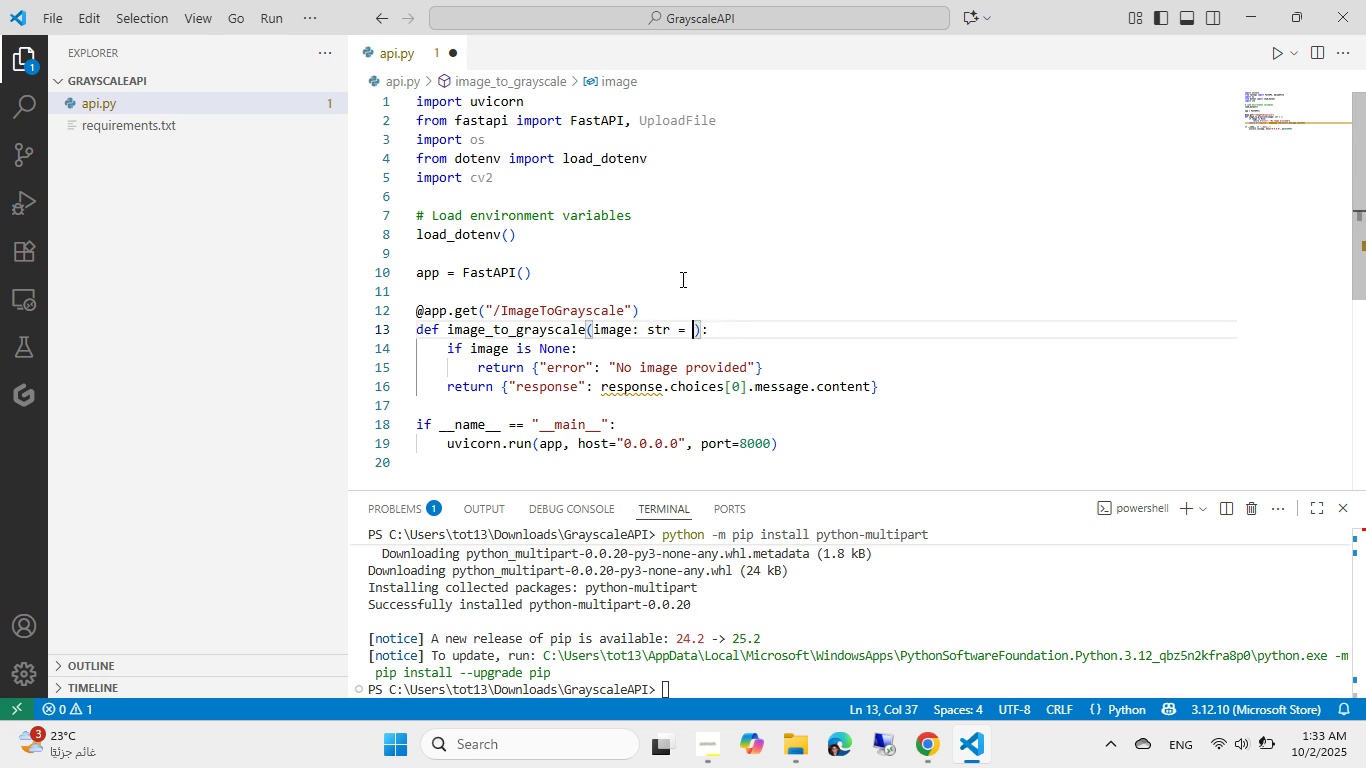 
key(Control+Backspace)
 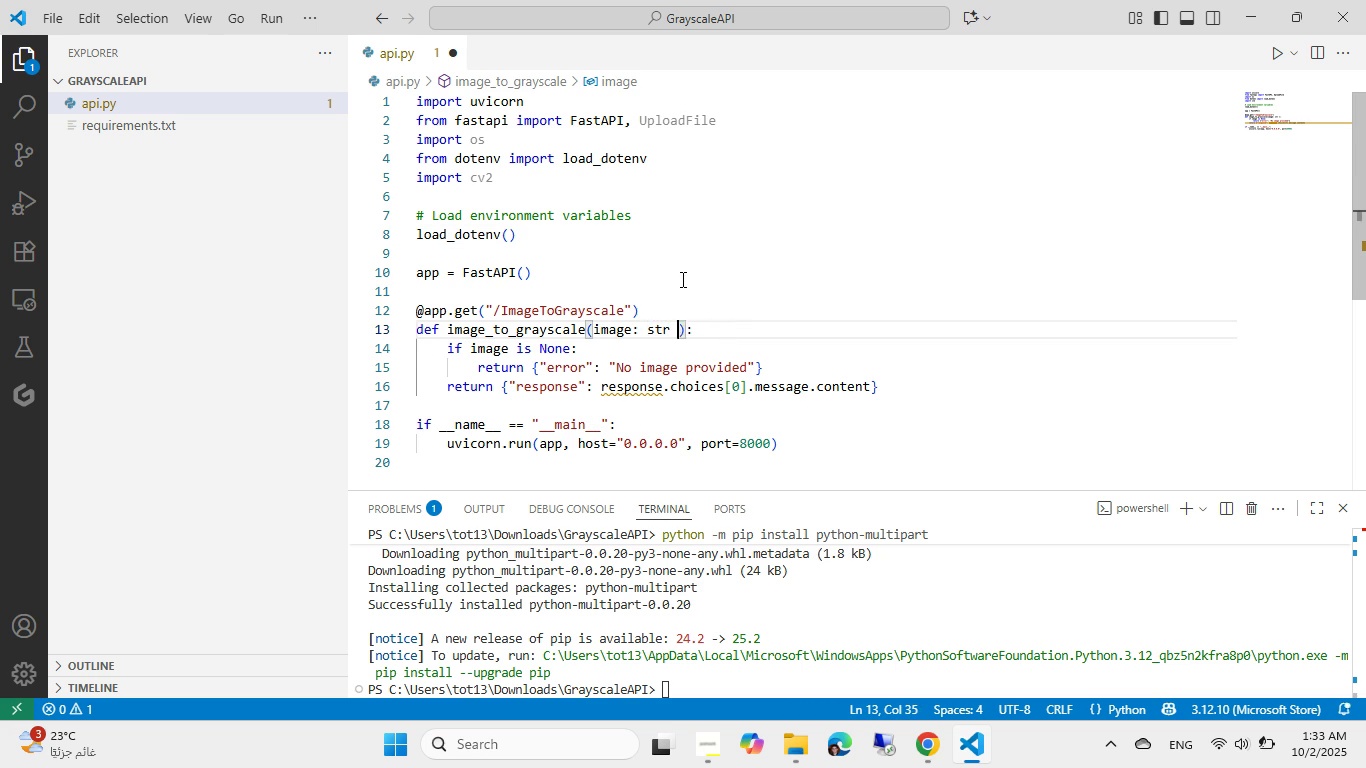 
key(Control+Backspace)
 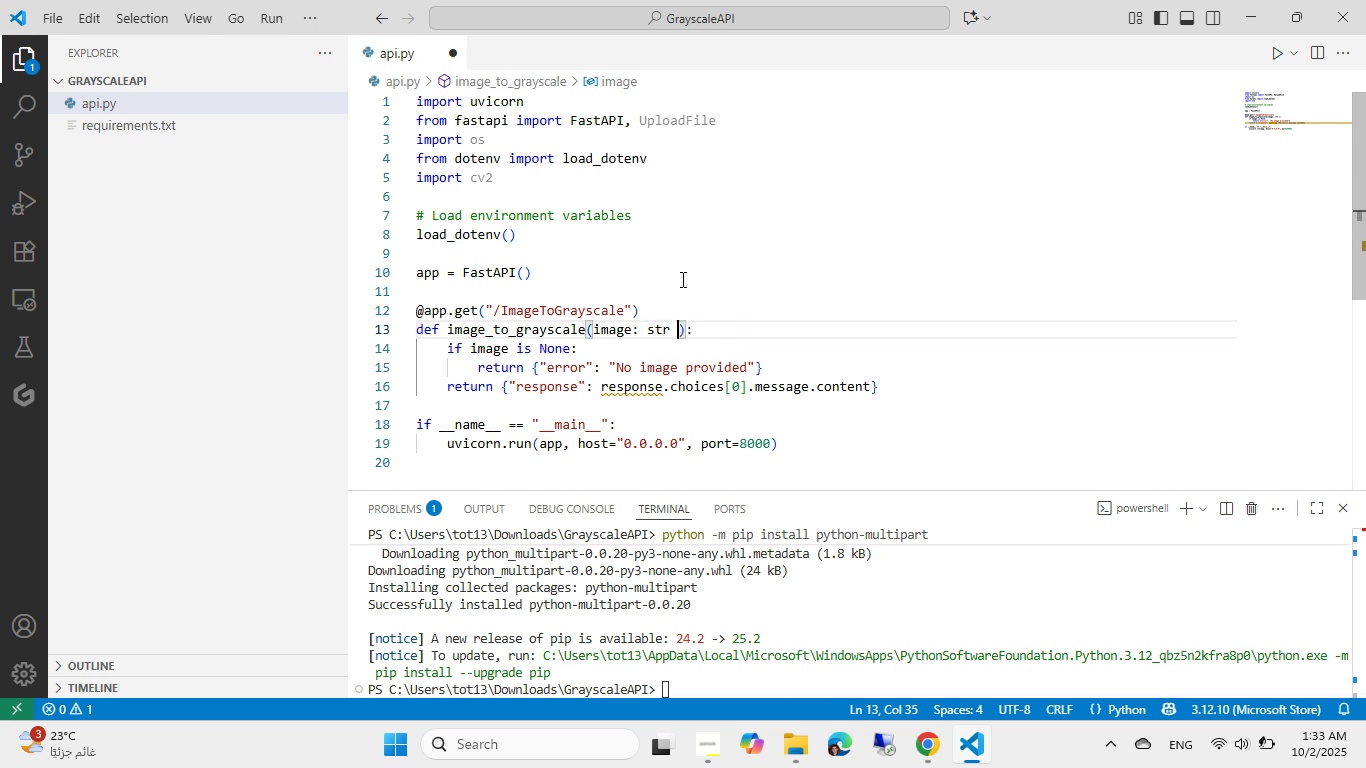 
key(Control+Backspace)
 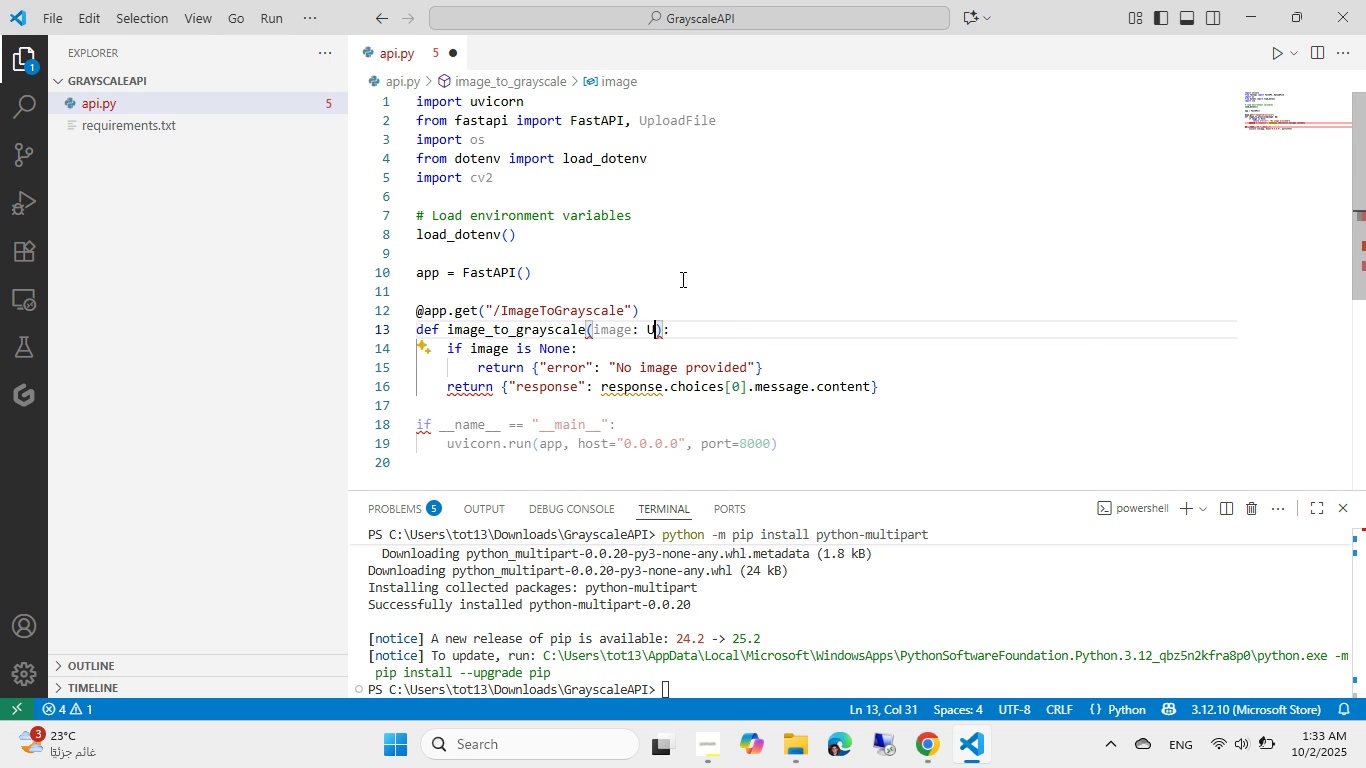 
key(Control+Shift+ShiftLeft)
 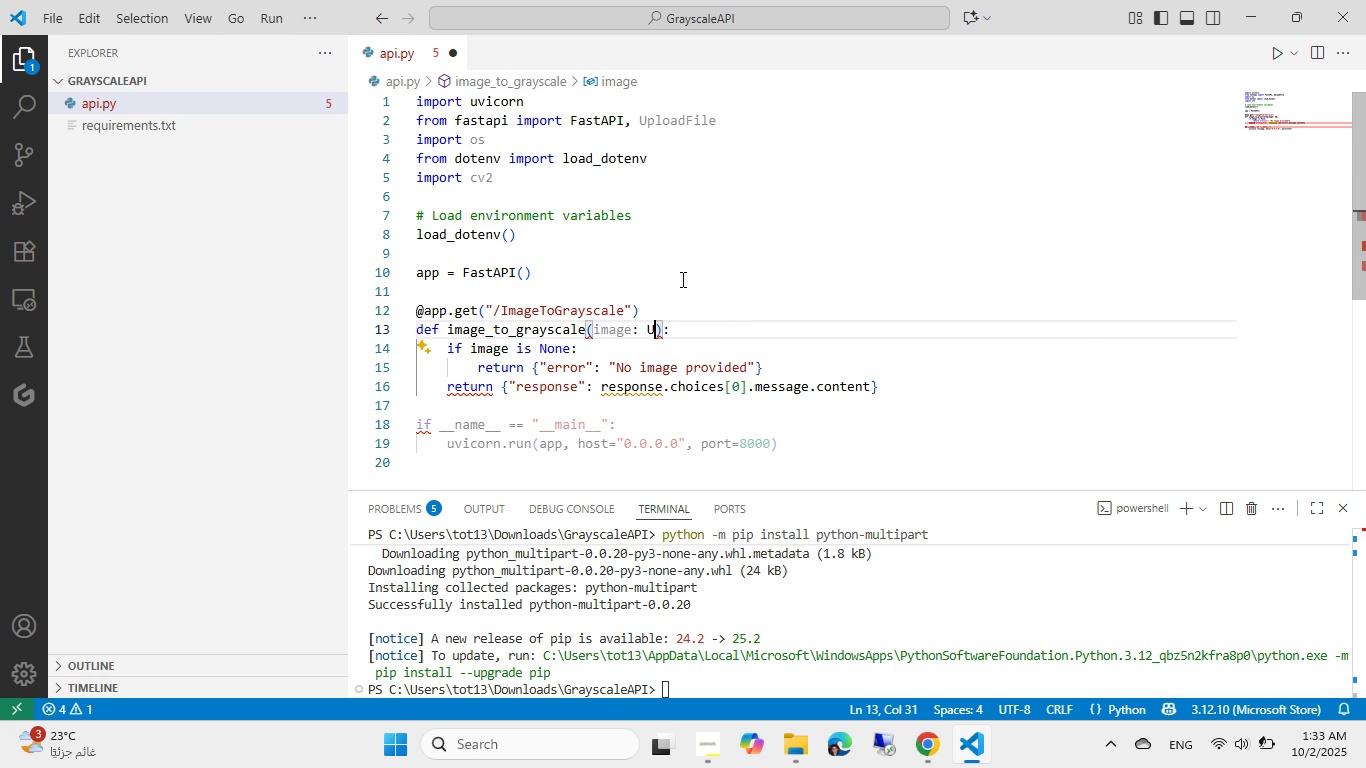 
key(Control+Shift+U)
 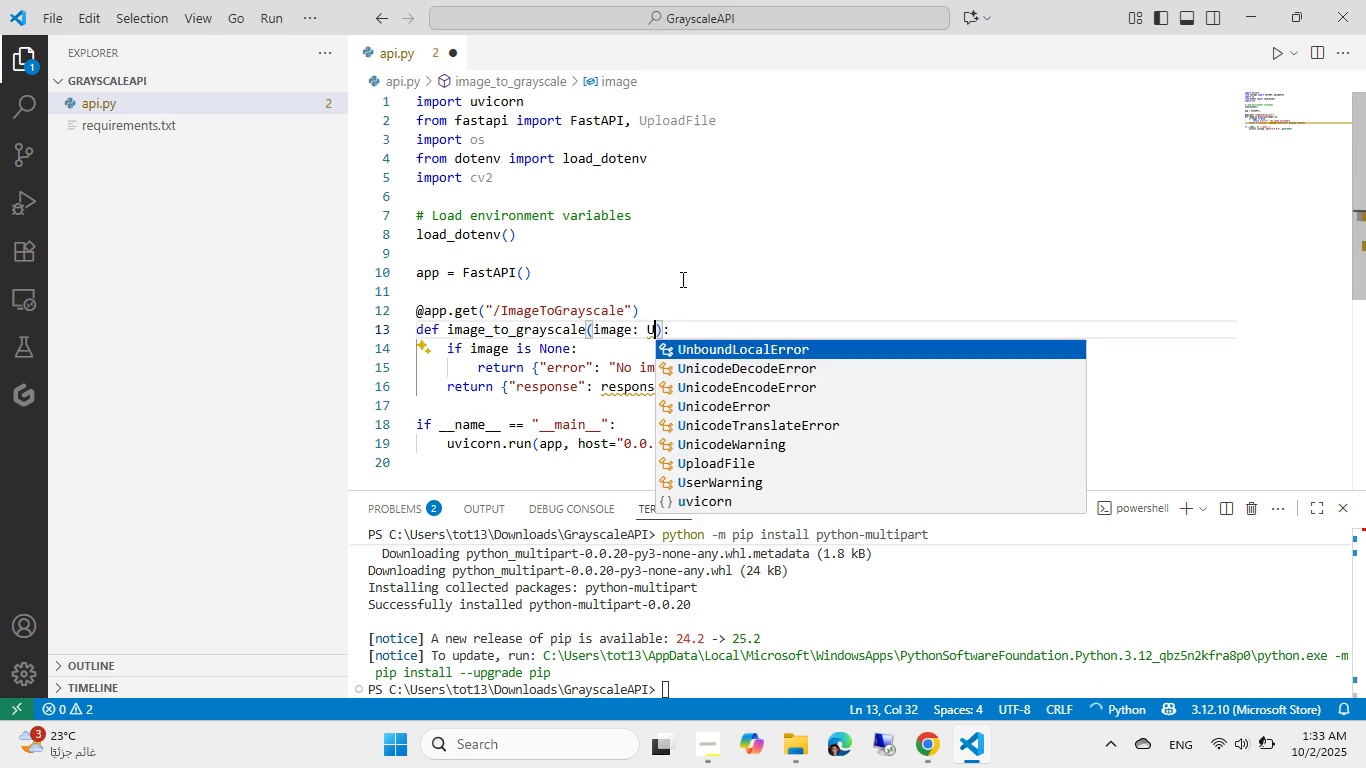 
type(plo)
key(Tab)
 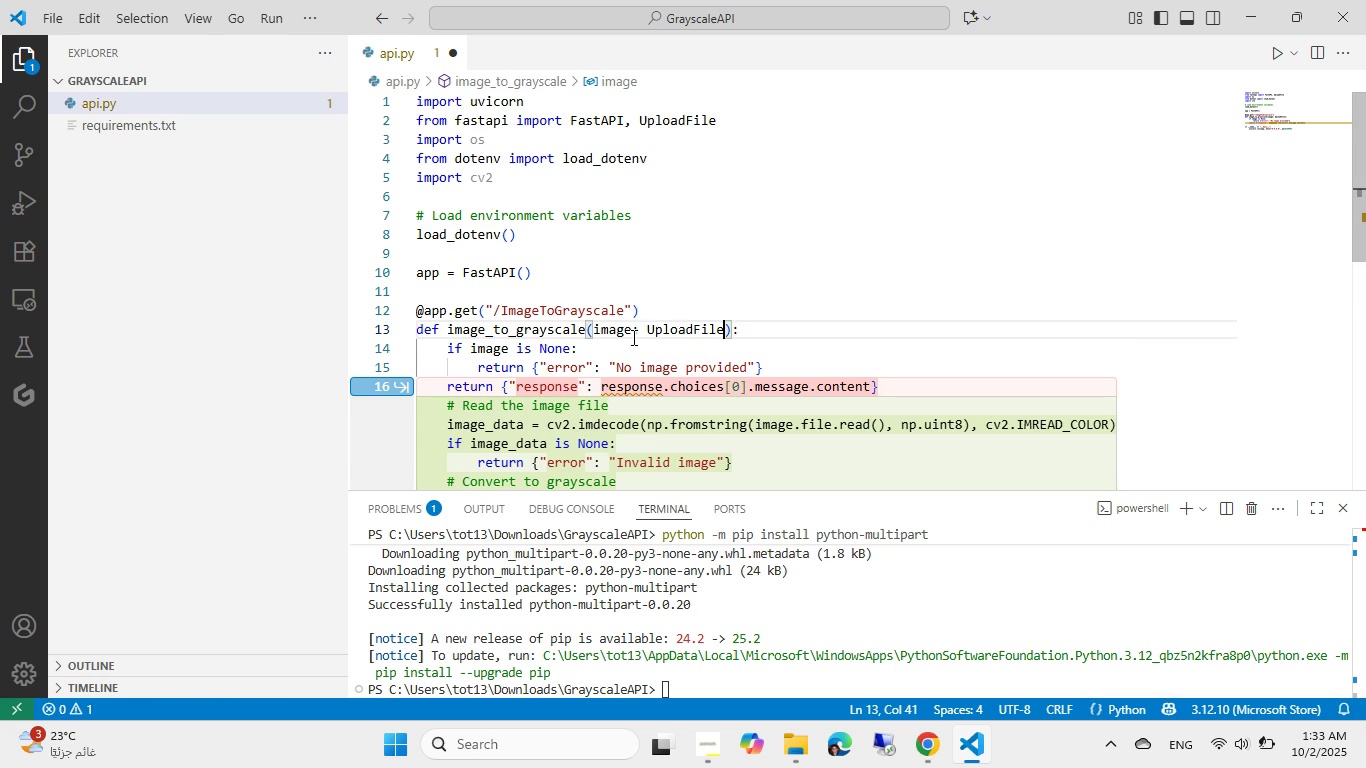 
left_click([629, 326])